 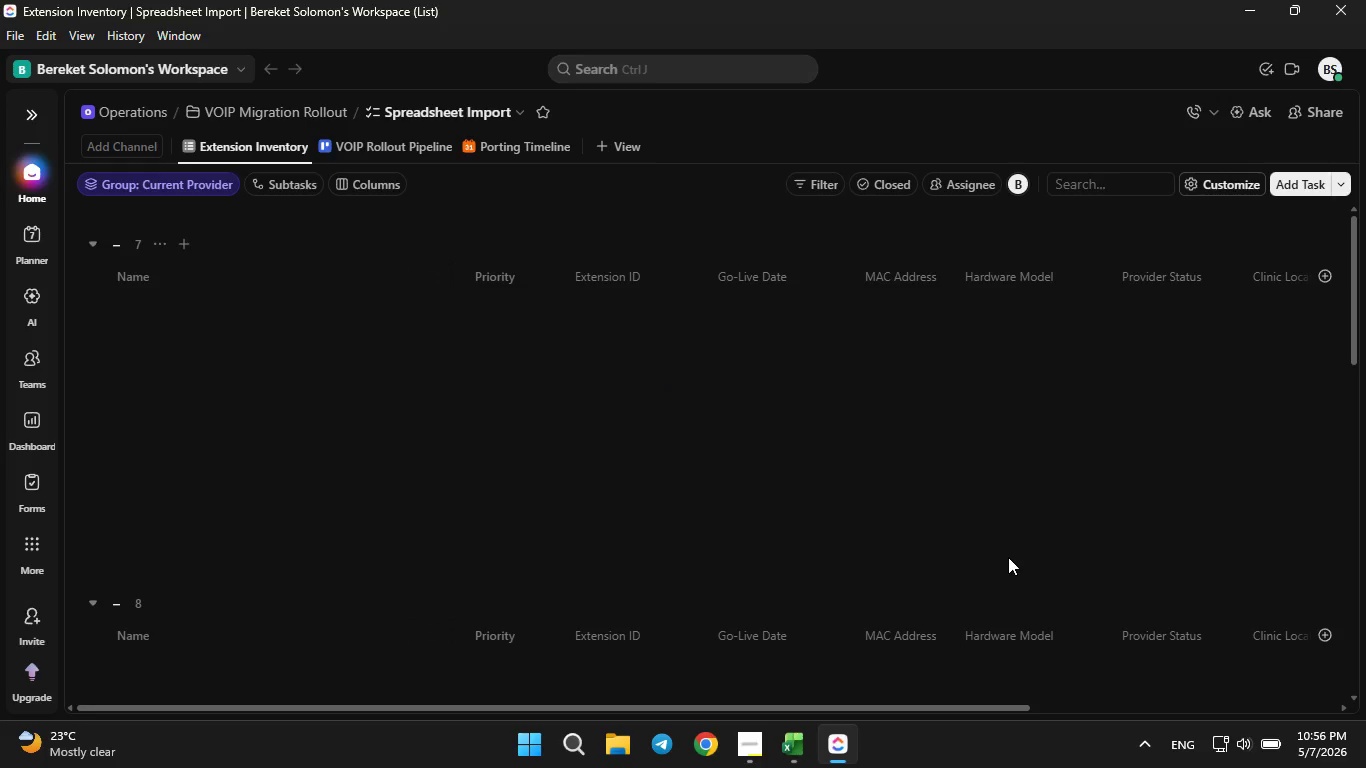 
left_click([19, 114])
 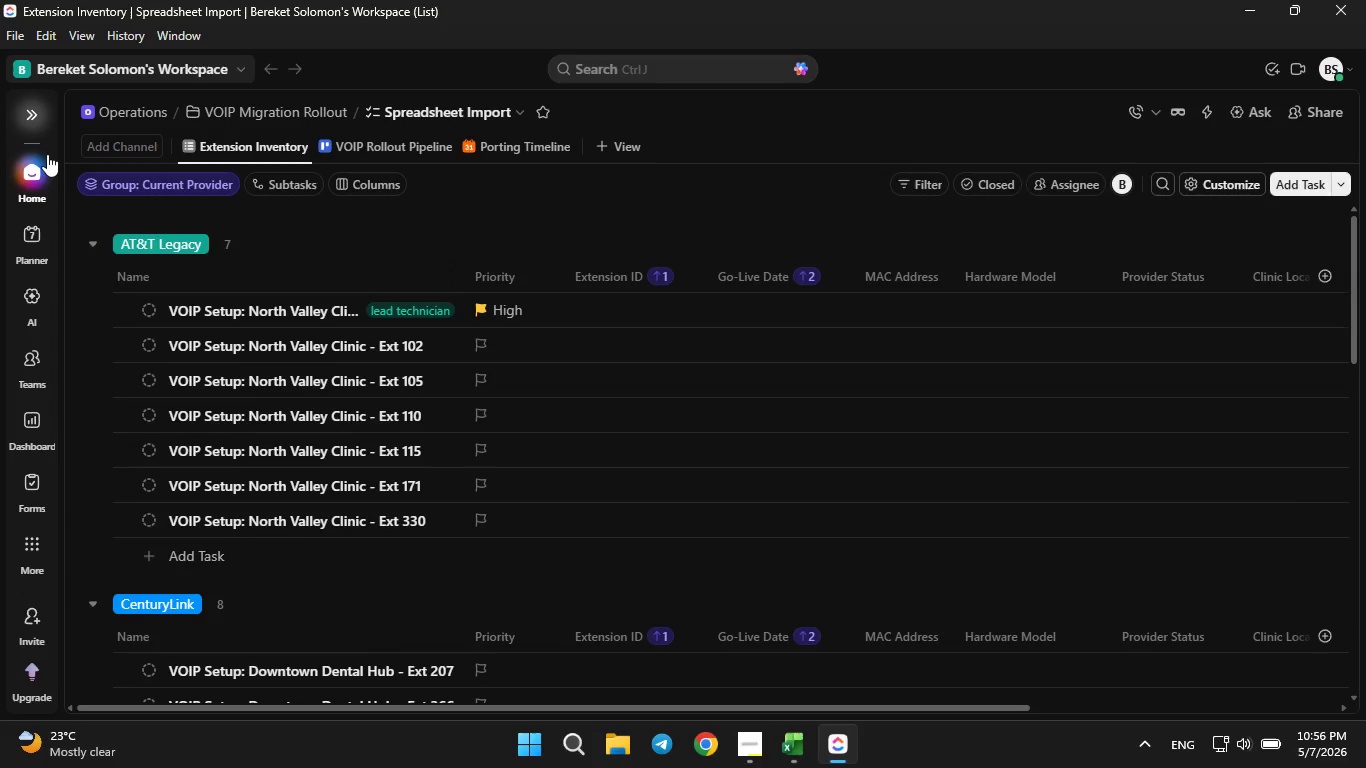 
mouse_move([73, 160])
 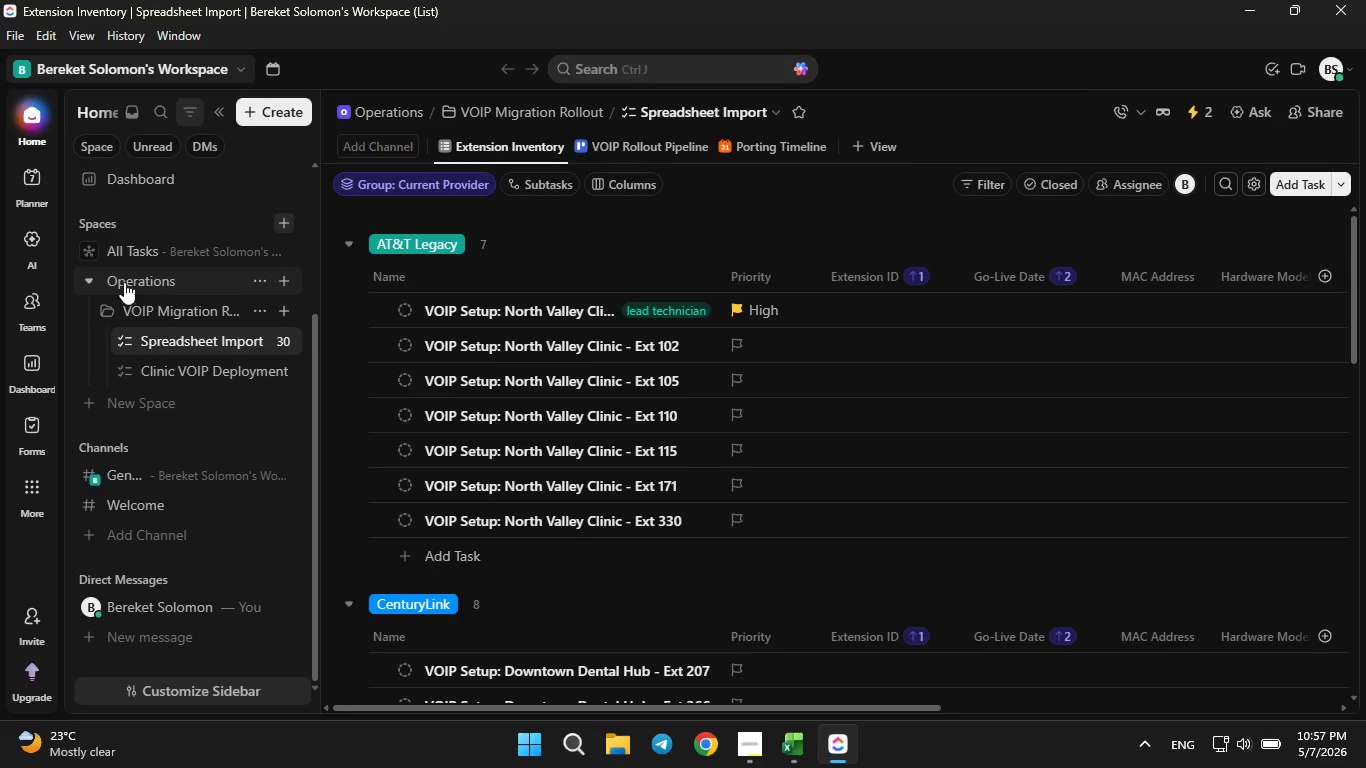 
left_click([103, 276])
 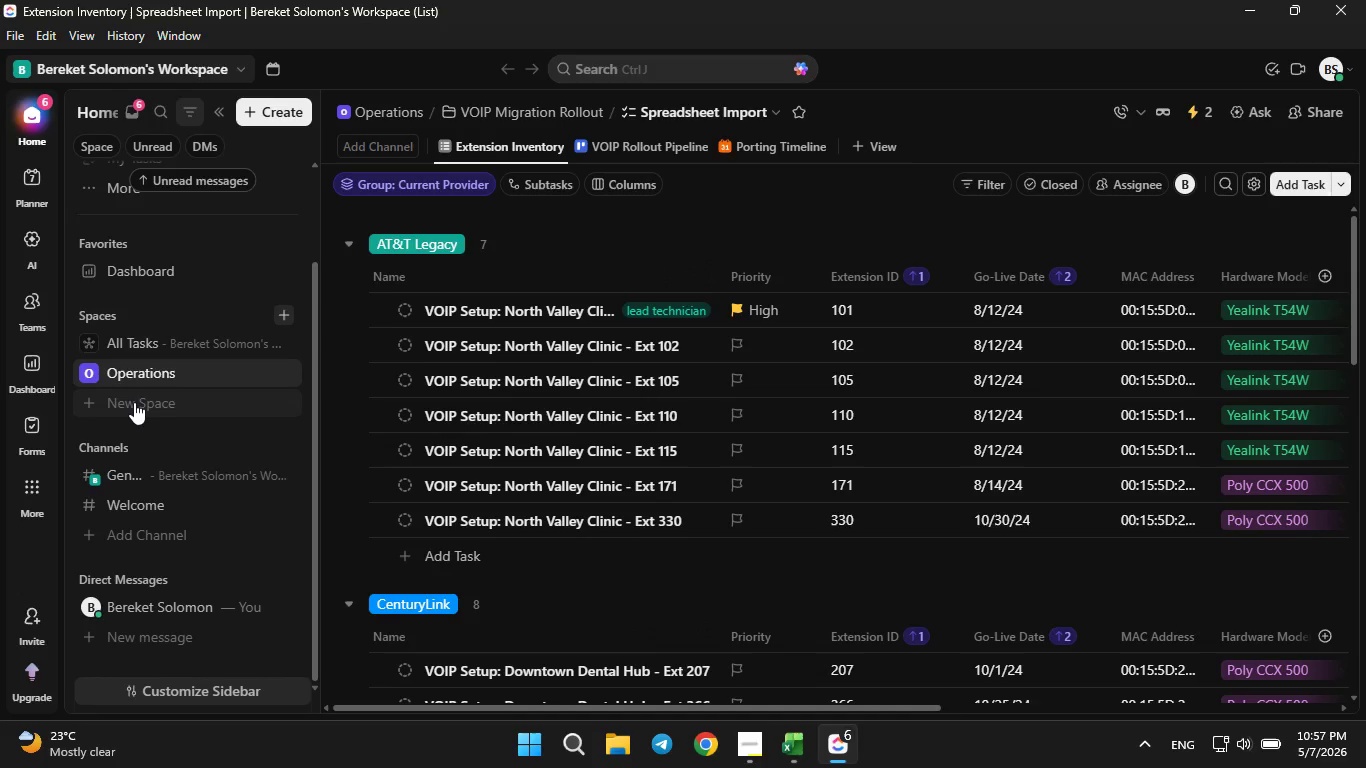 
wait(17.58)
 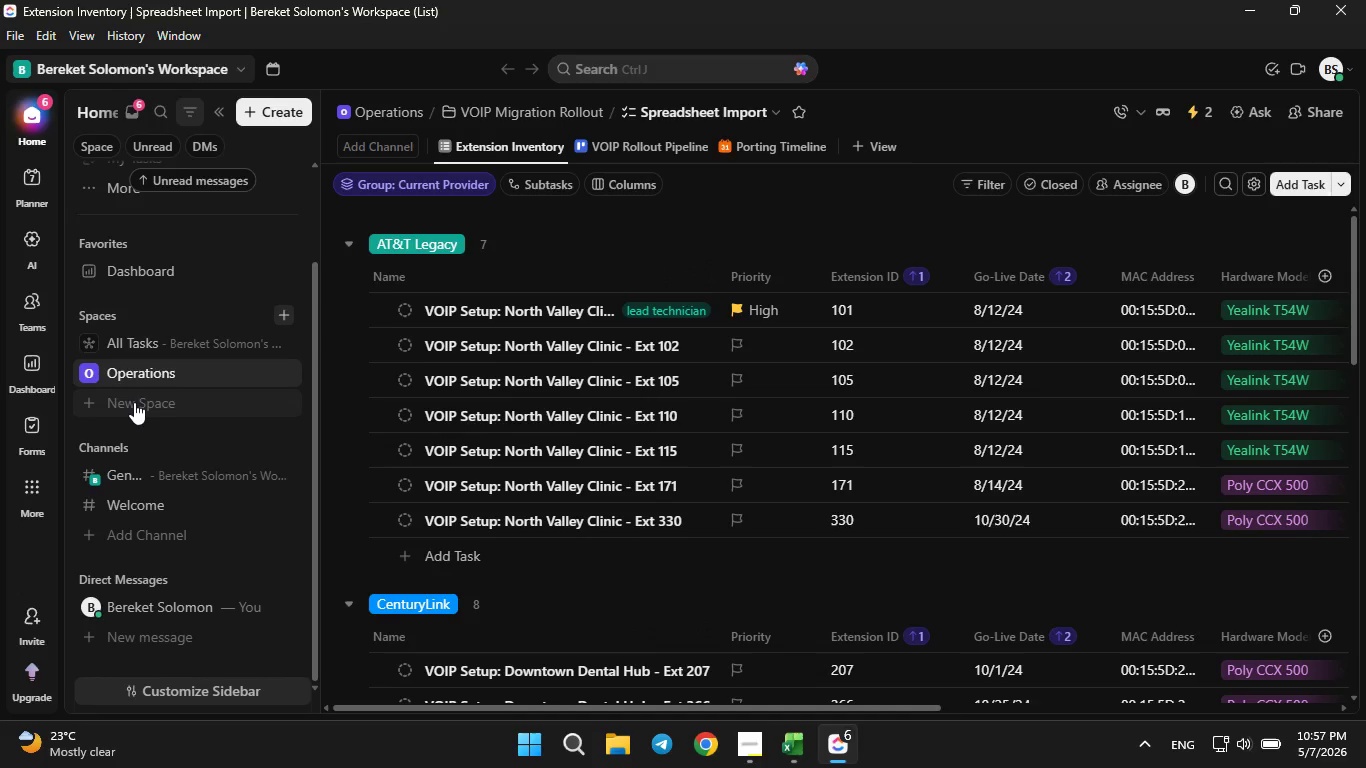 
left_click([139, 408])
 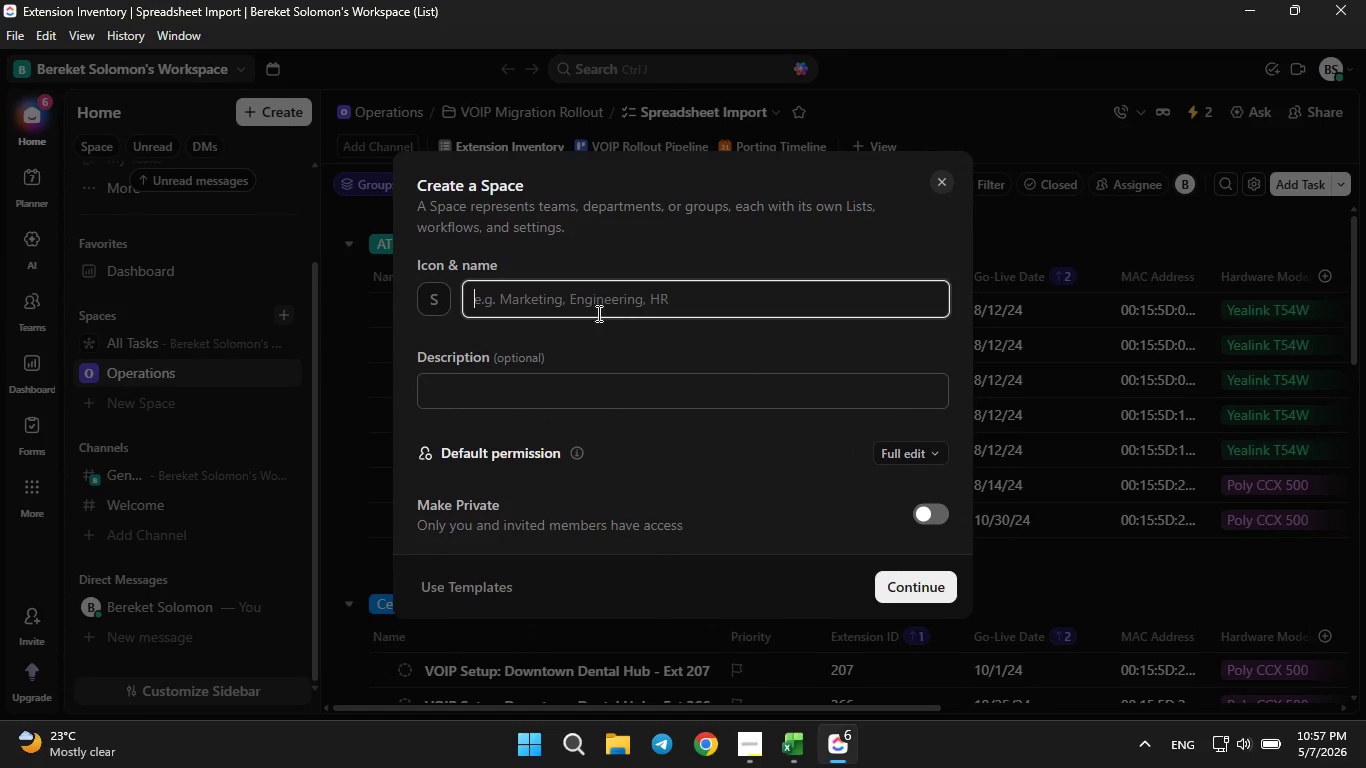 
left_click([600, 302])
 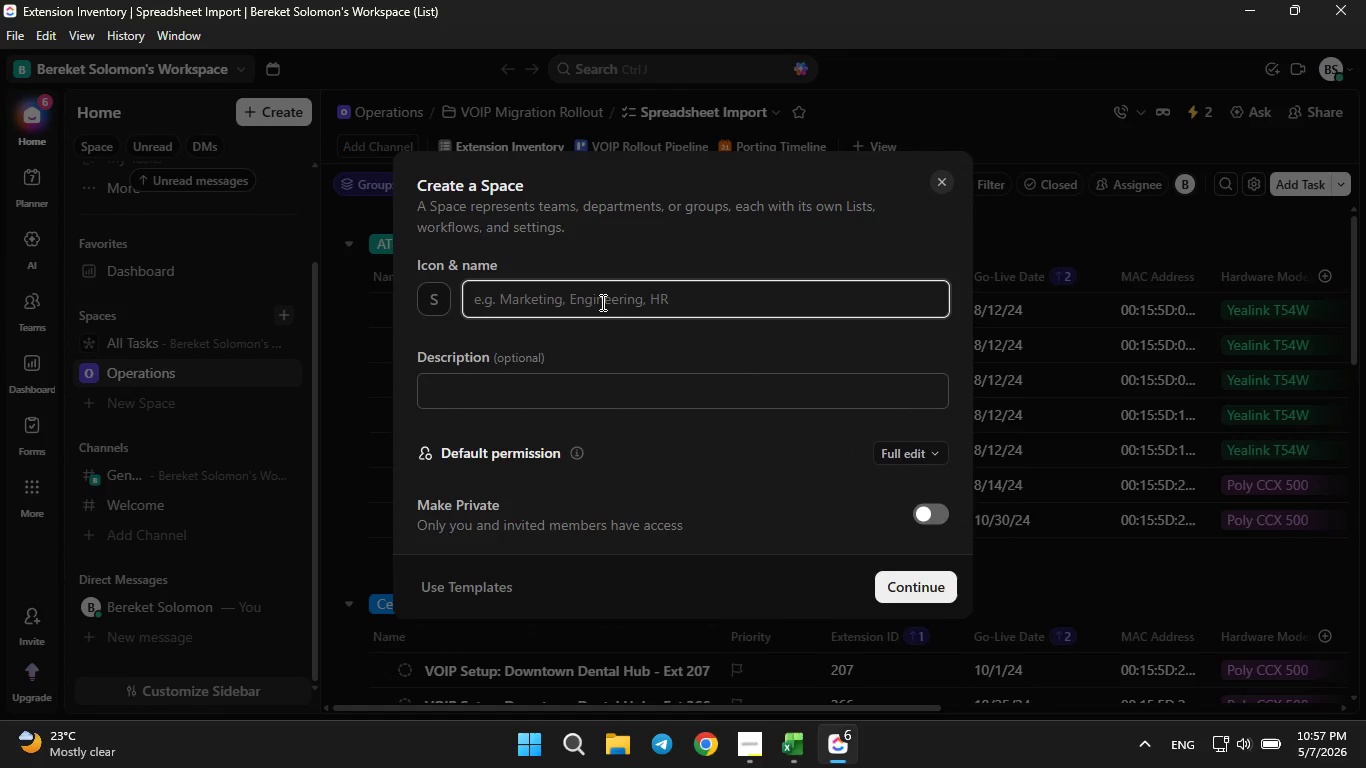 
type(Client Branding Projects)
 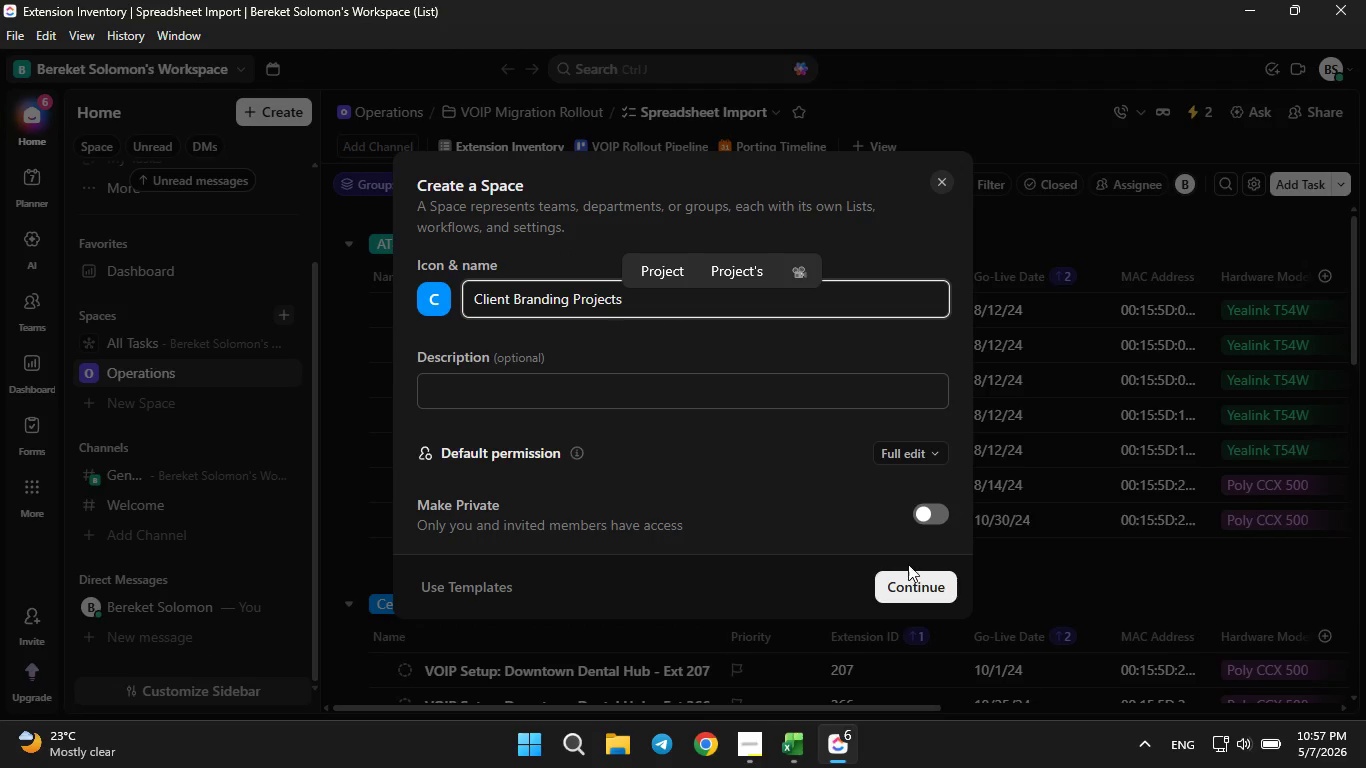 
left_click([908, 573])
 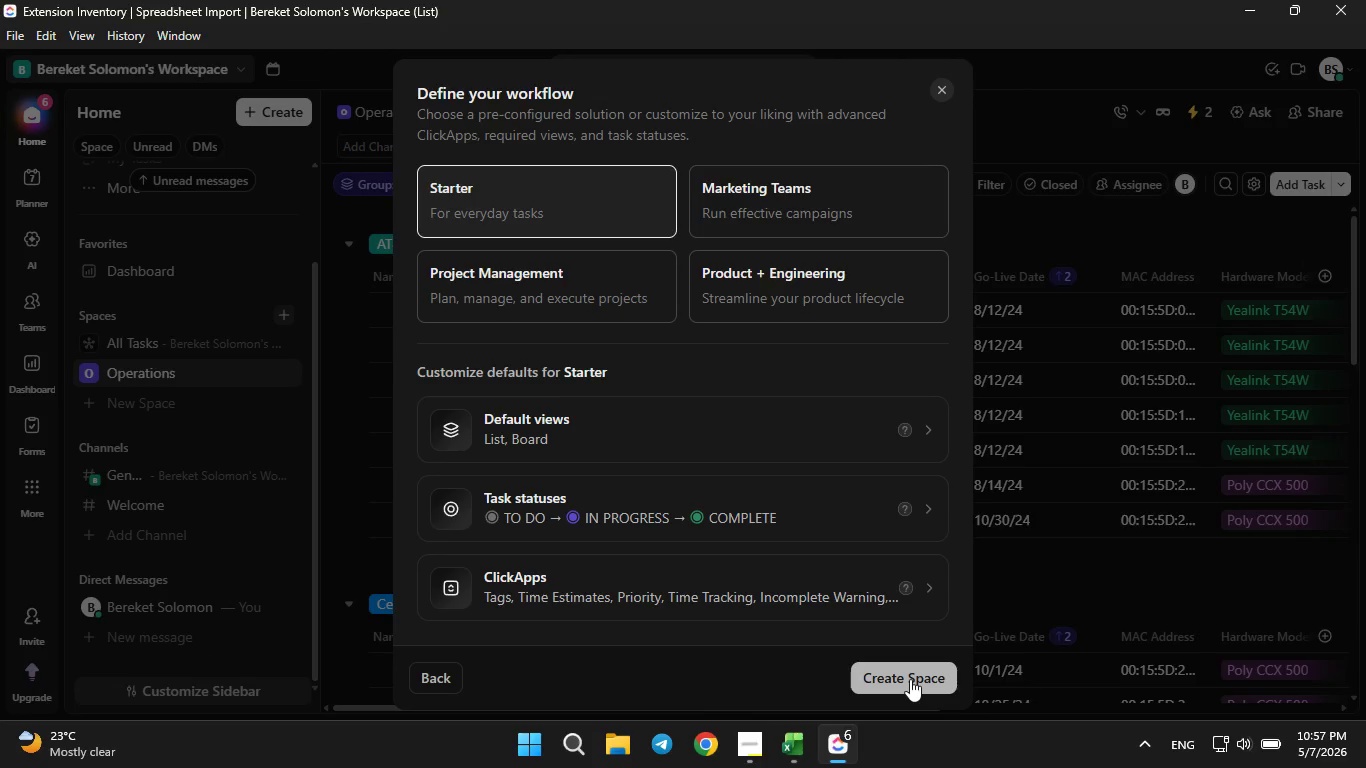 
left_click([910, 679])
 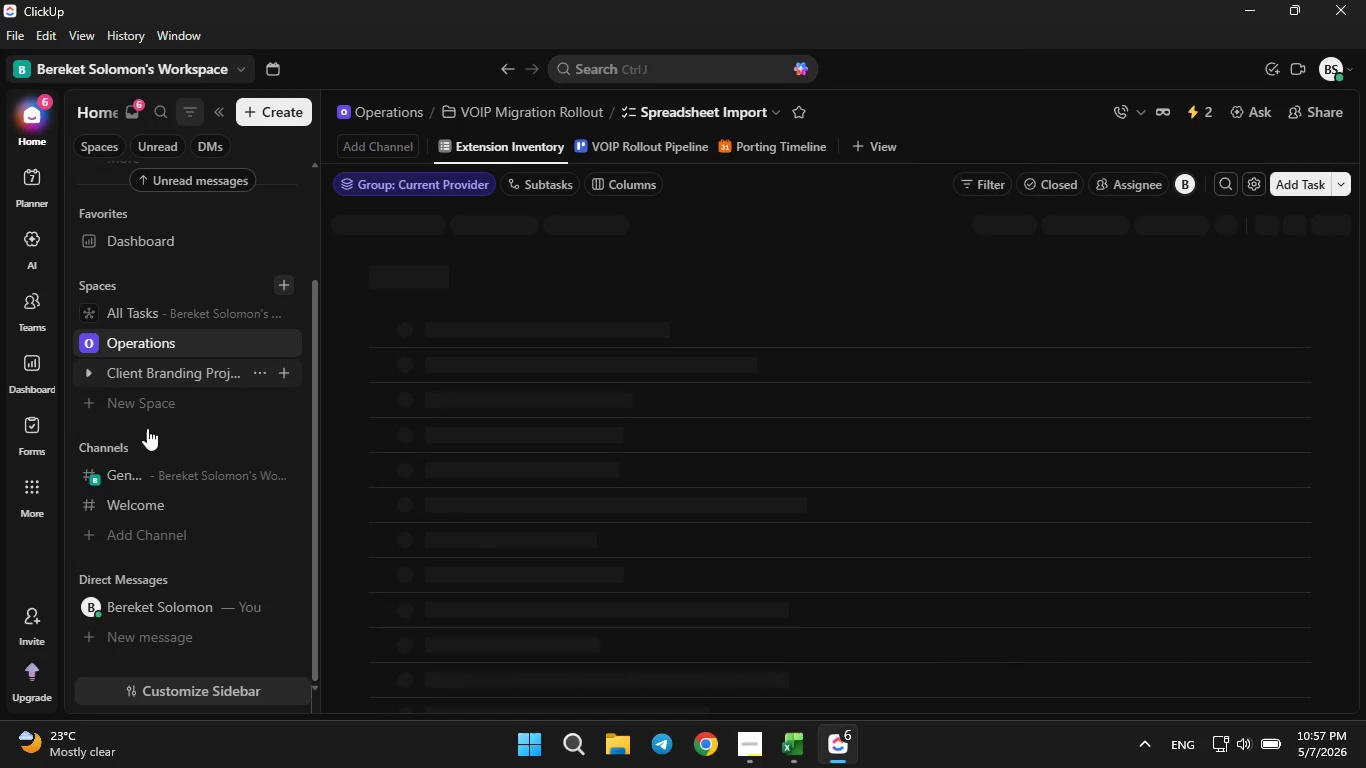 
wait(9.92)
 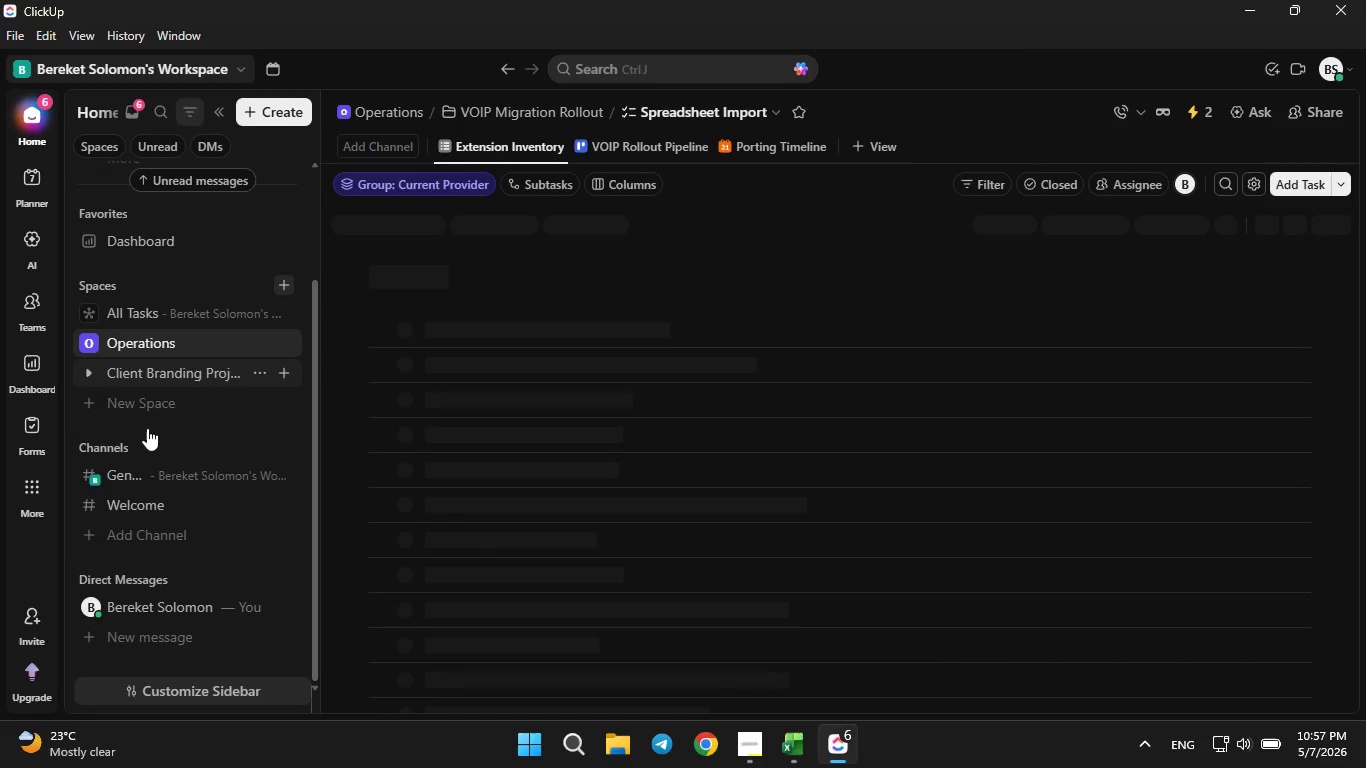 
left_click([262, 405])
 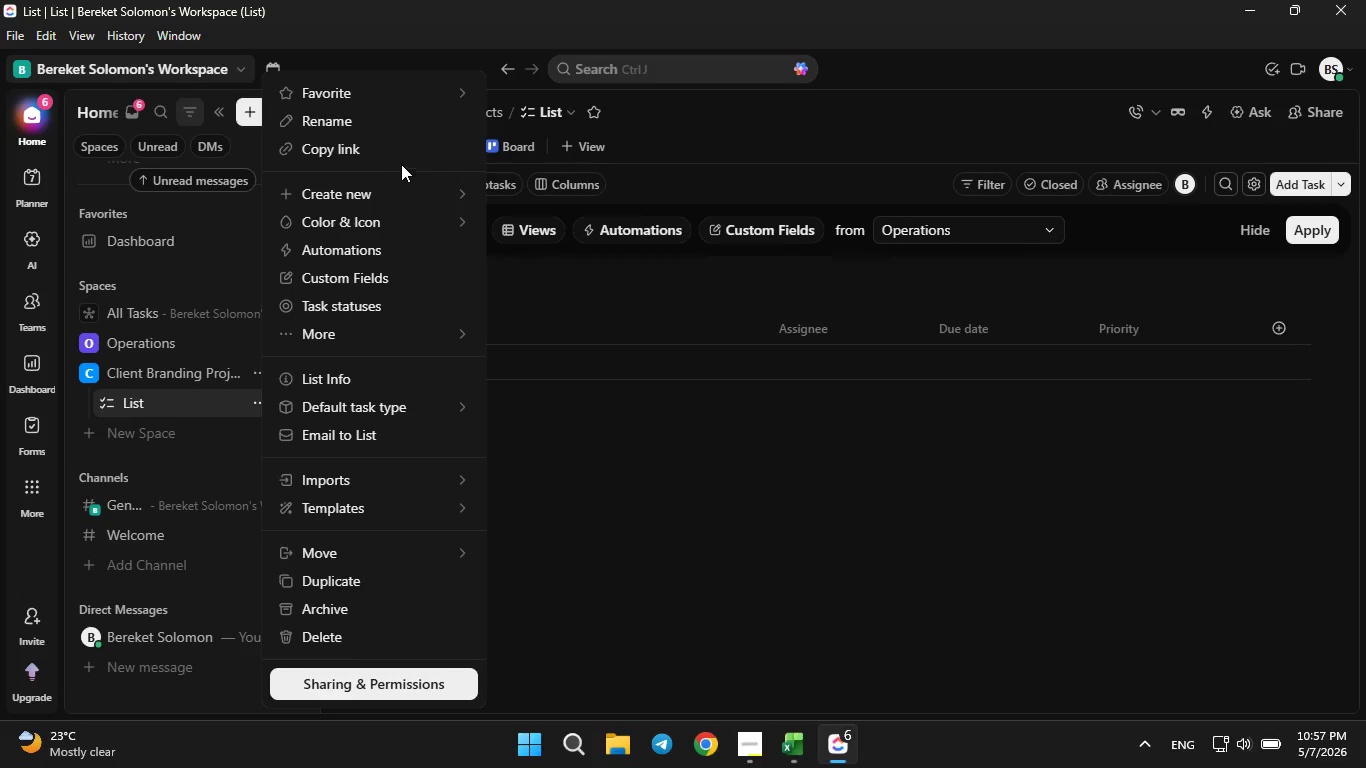 
left_click([361, 132])
 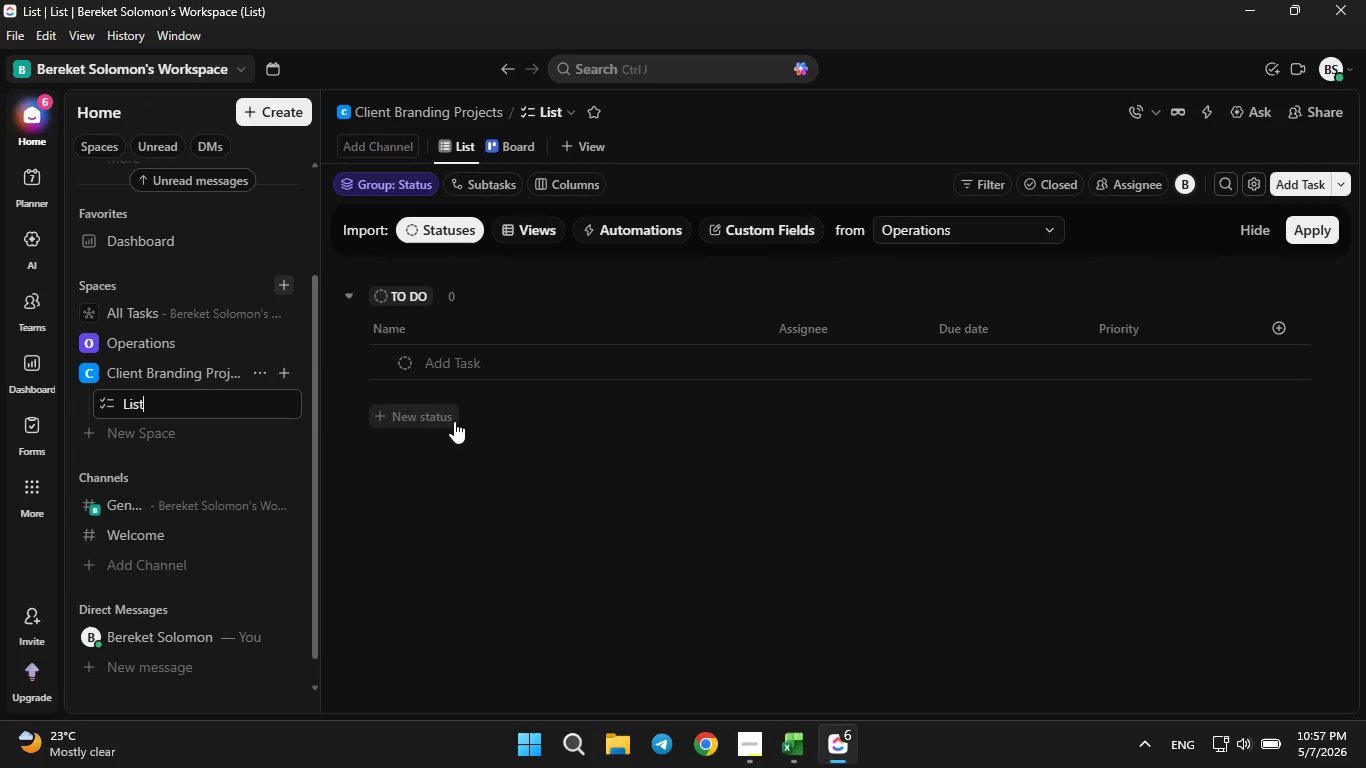 
key(Backspace)
key(Backspace)
key(Backspace)
key(Backspace)
type(Active Branding Projects)
 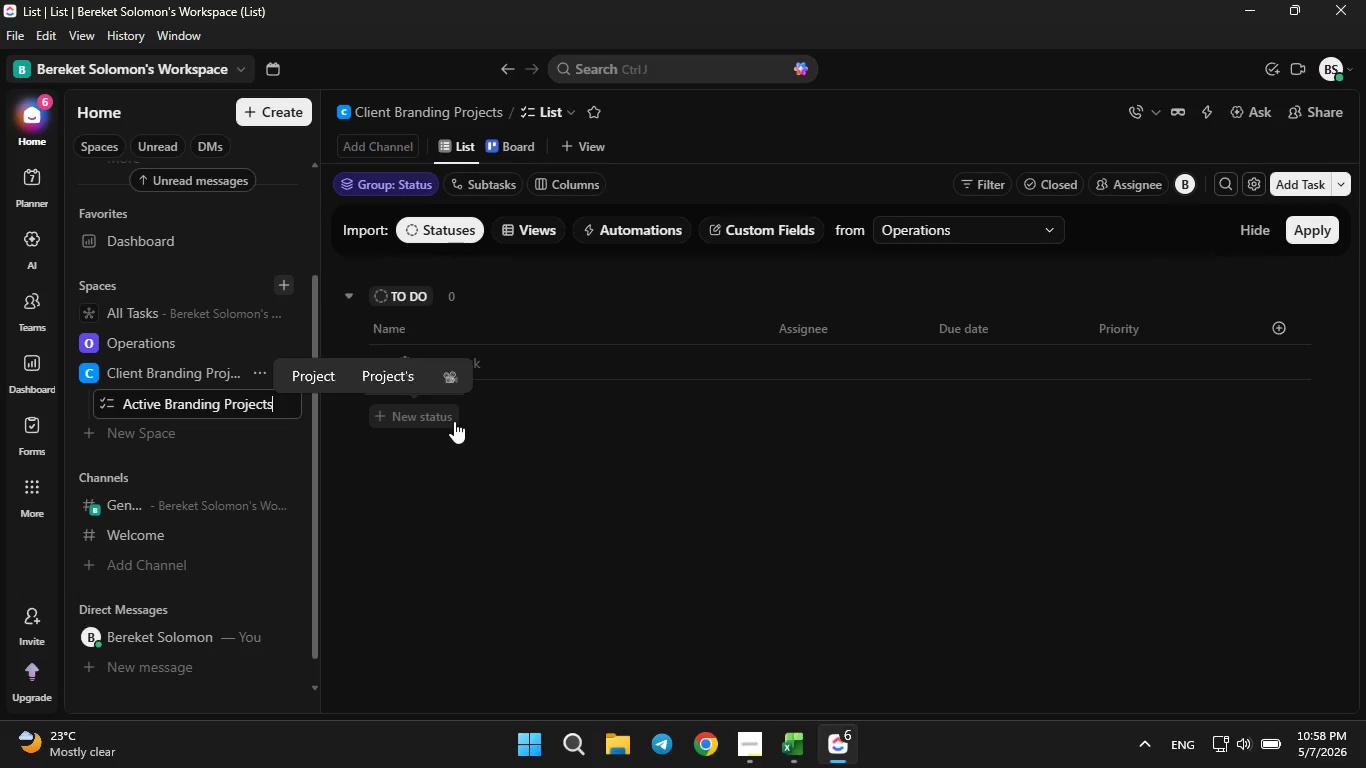 
key(Enter)
 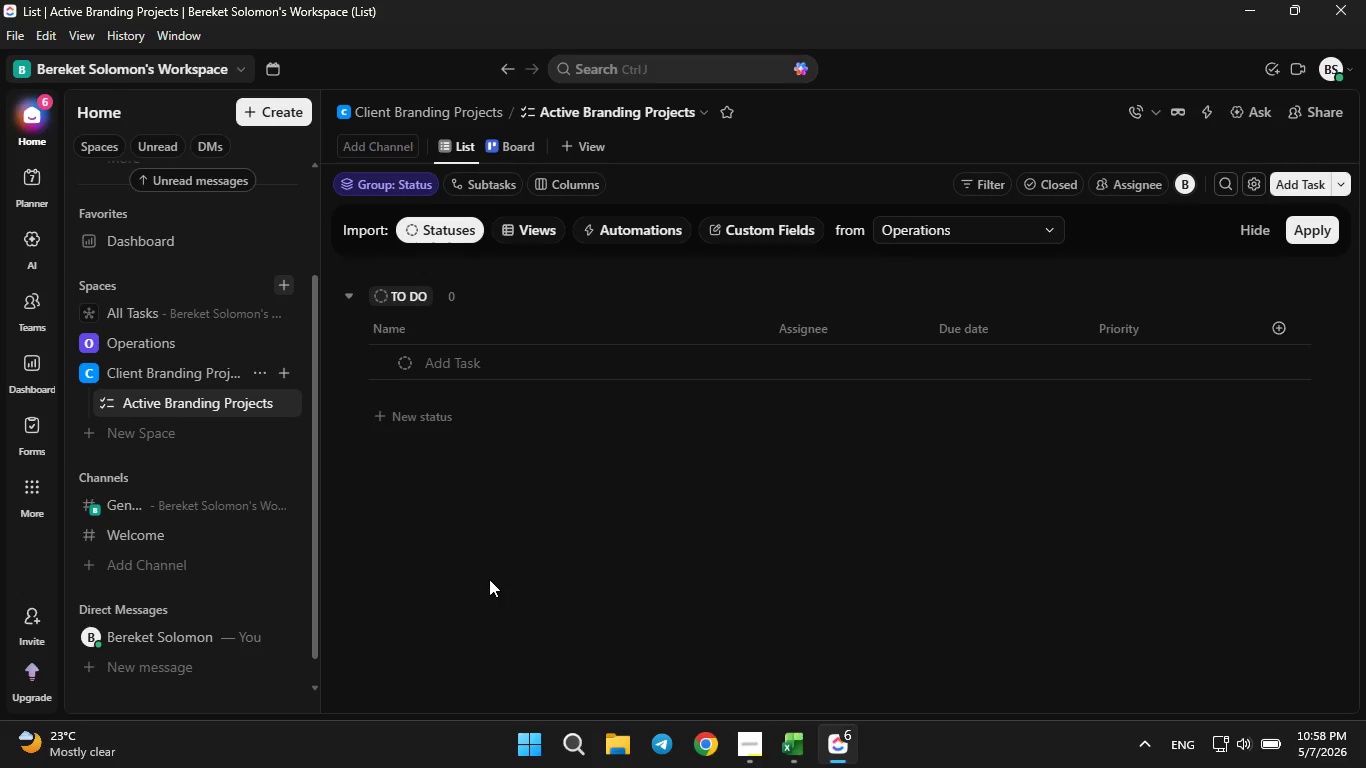 
wait(6.27)
 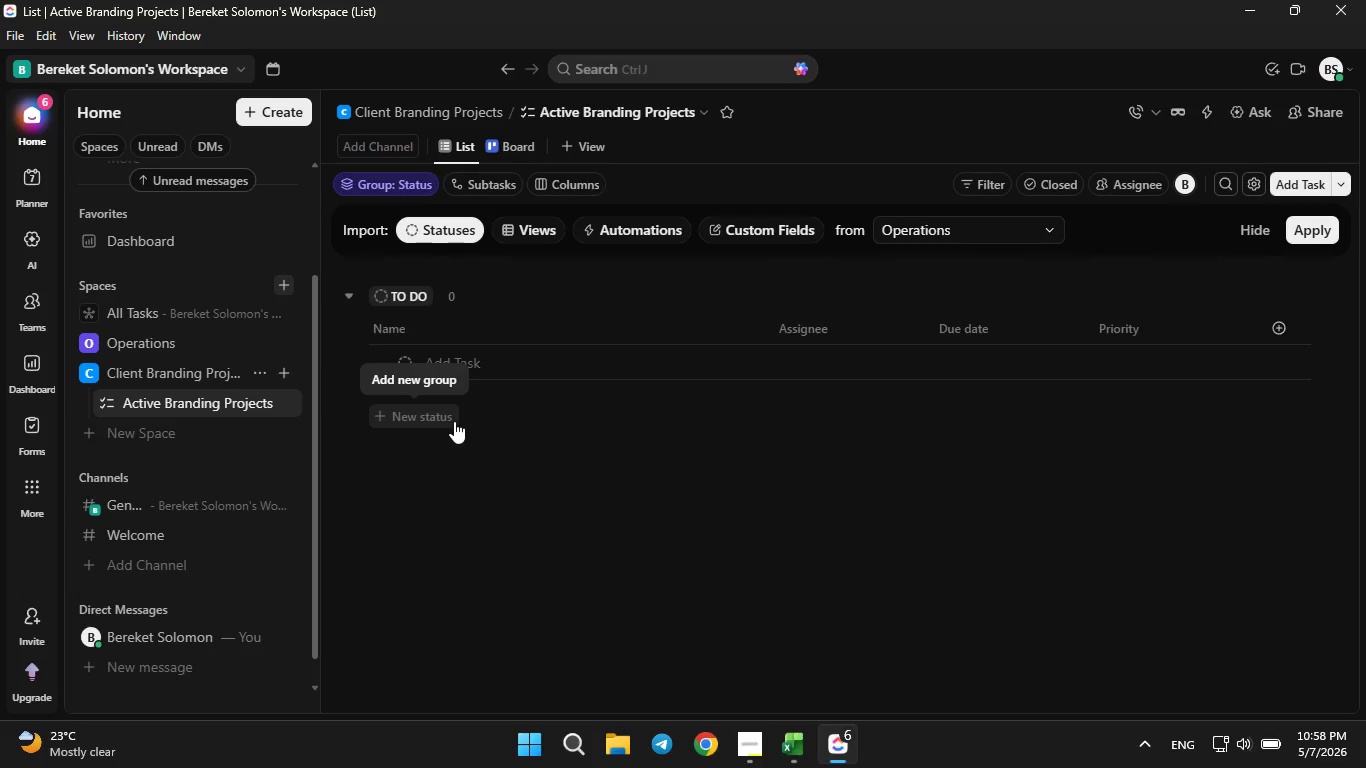 
left_click([267, 400])
 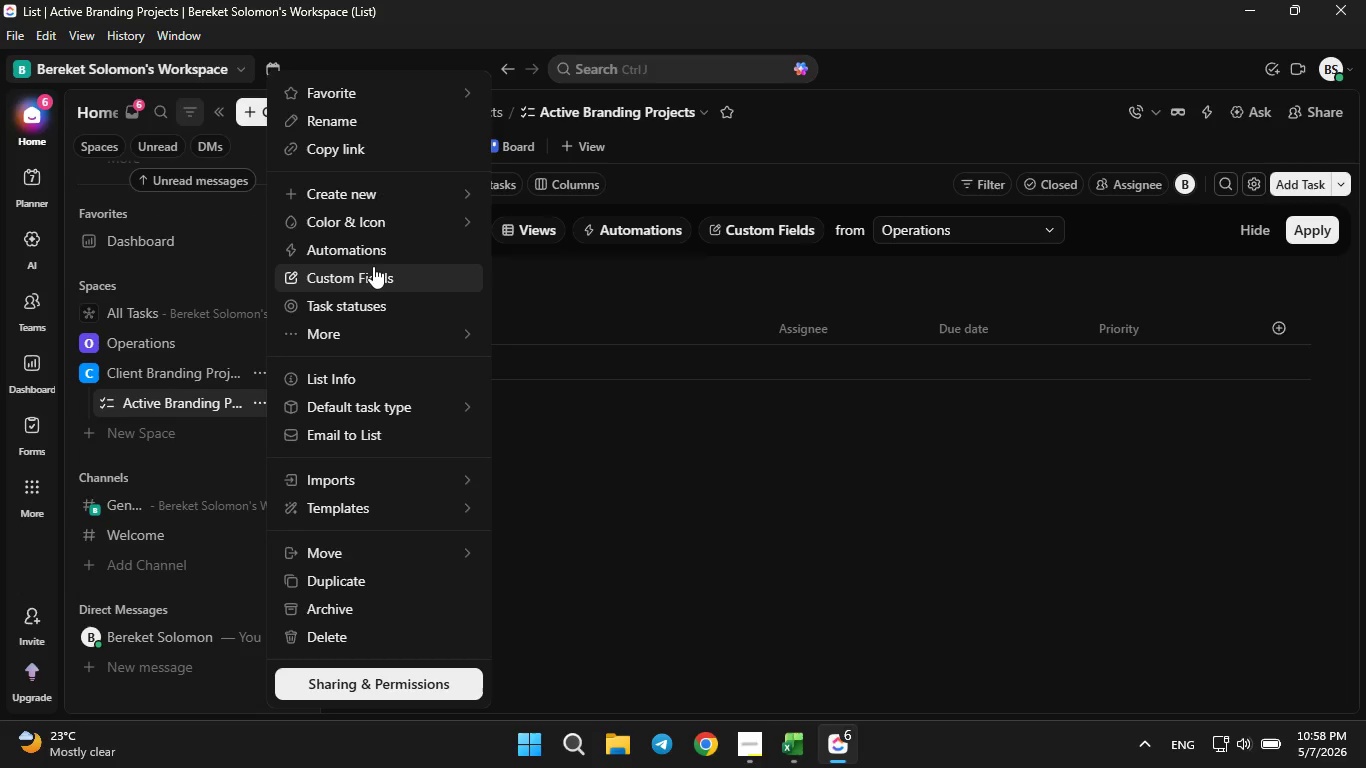 
left_click([370, 277])
 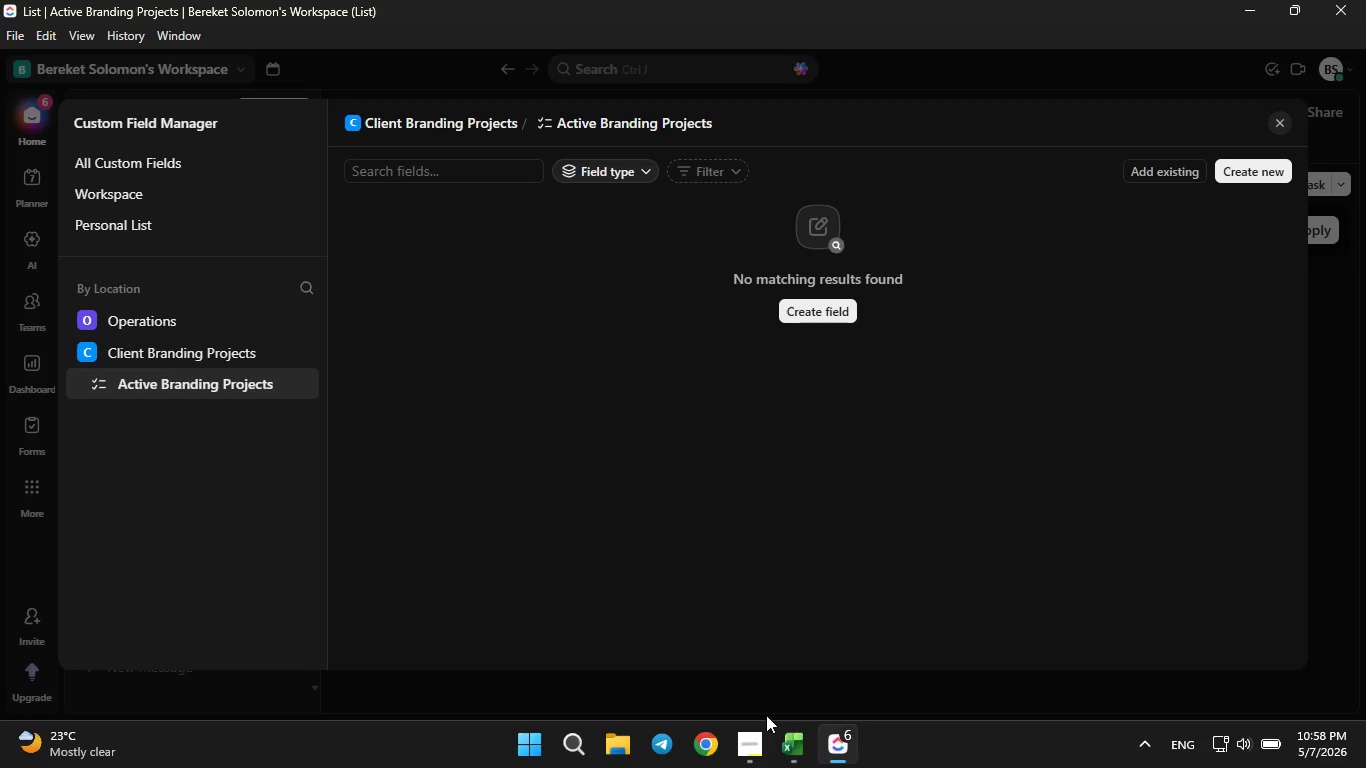 
left_click([793, 761])
 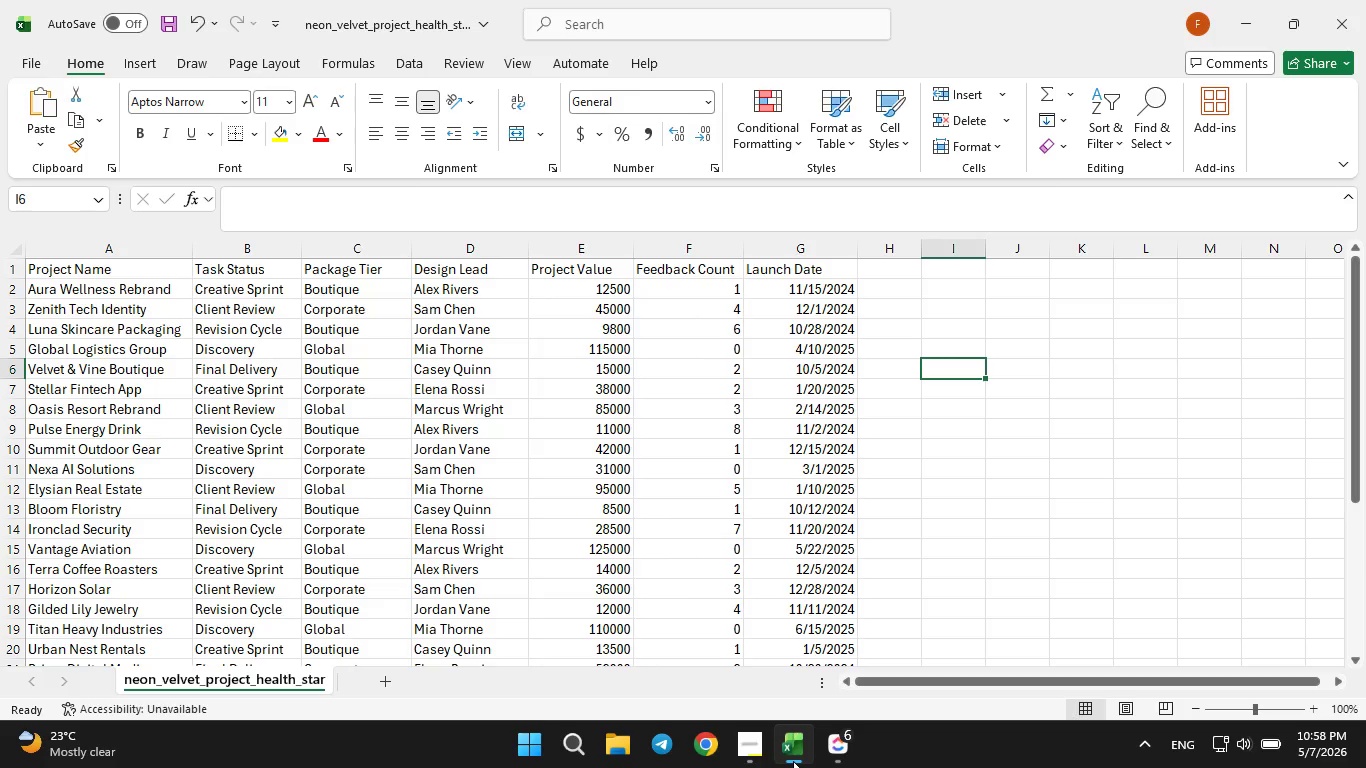 
left_click([793, 761])
 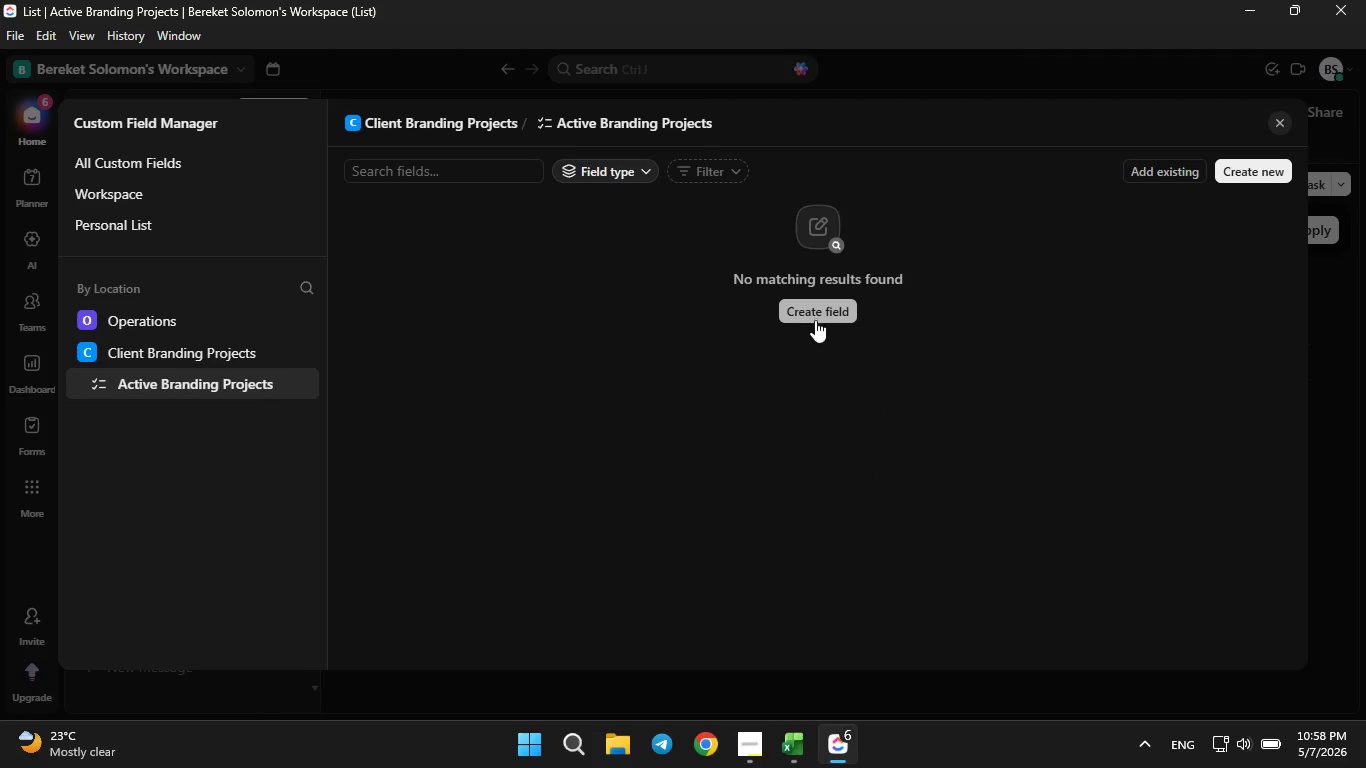 
left_click([815, 321])
 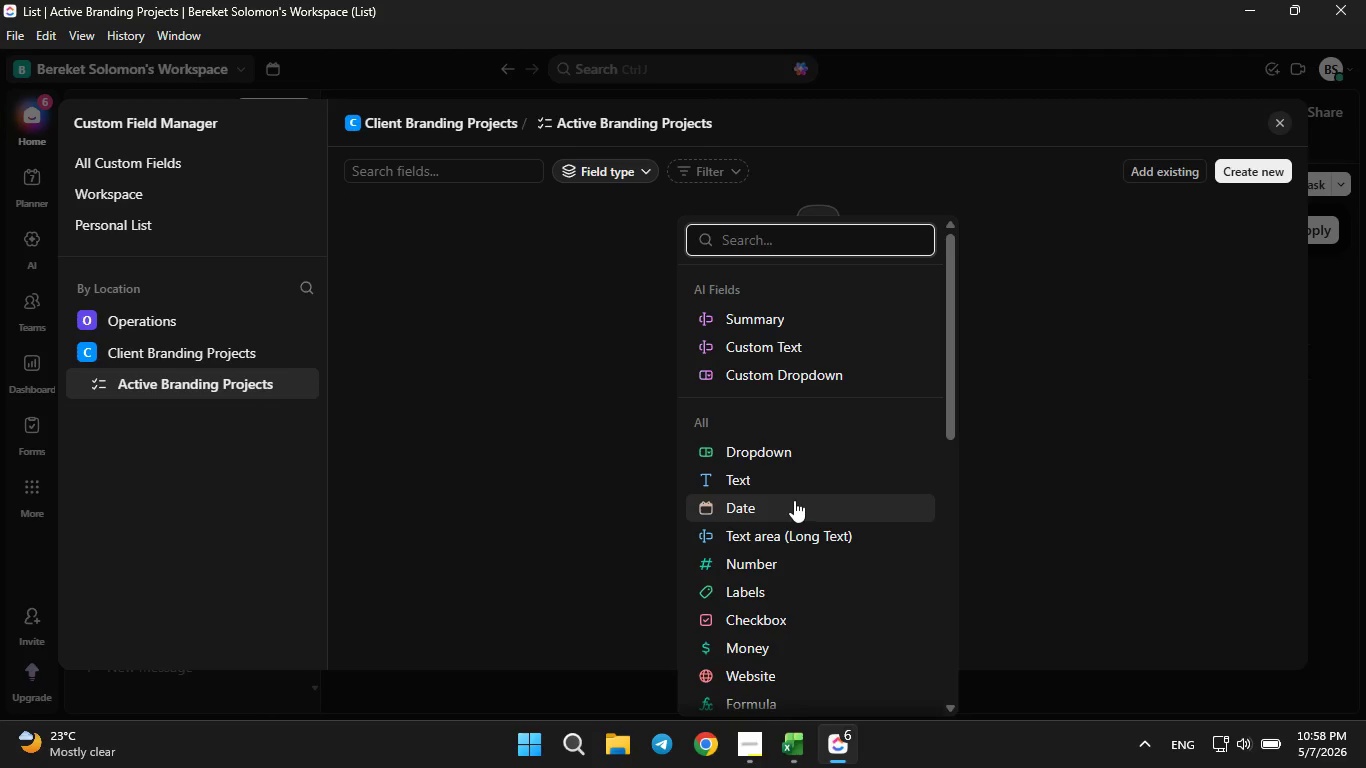 
left_click([784, 484])
 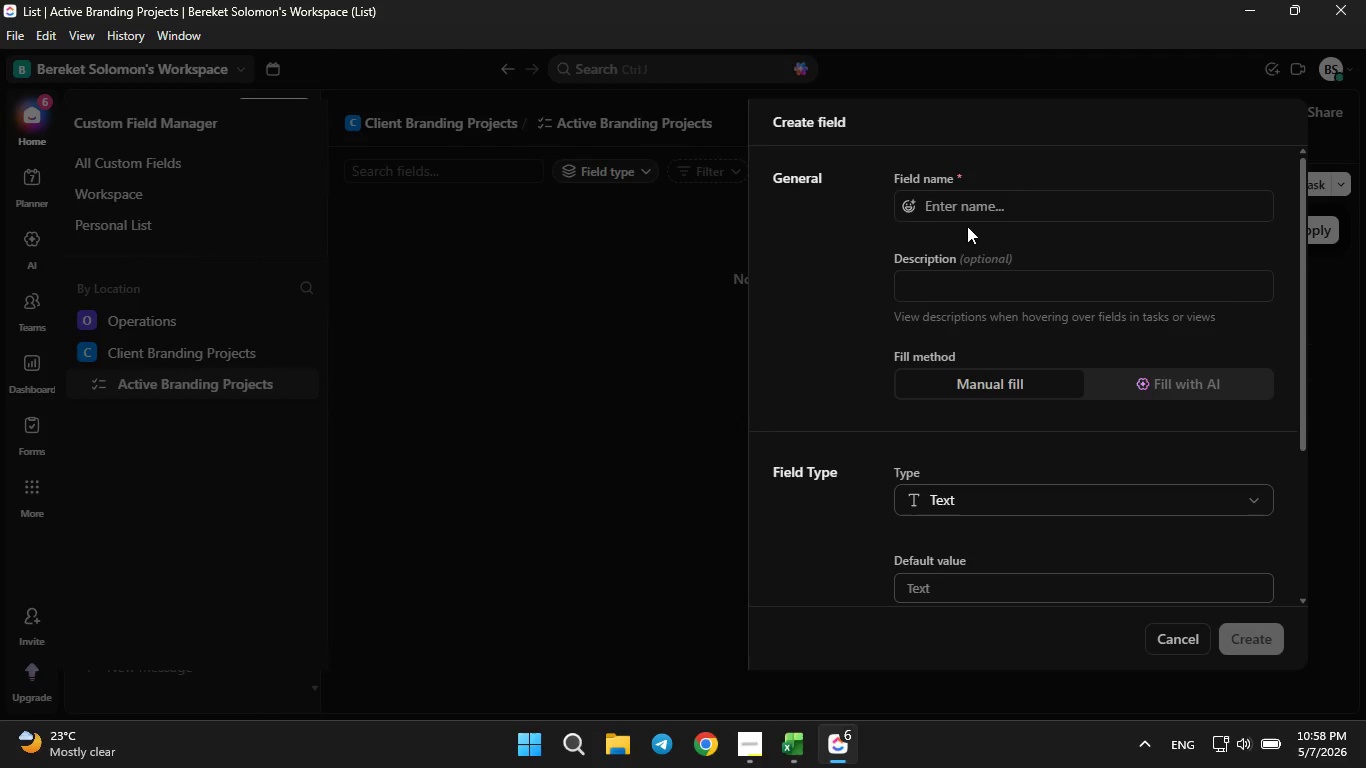 
left_click([965, 211])
 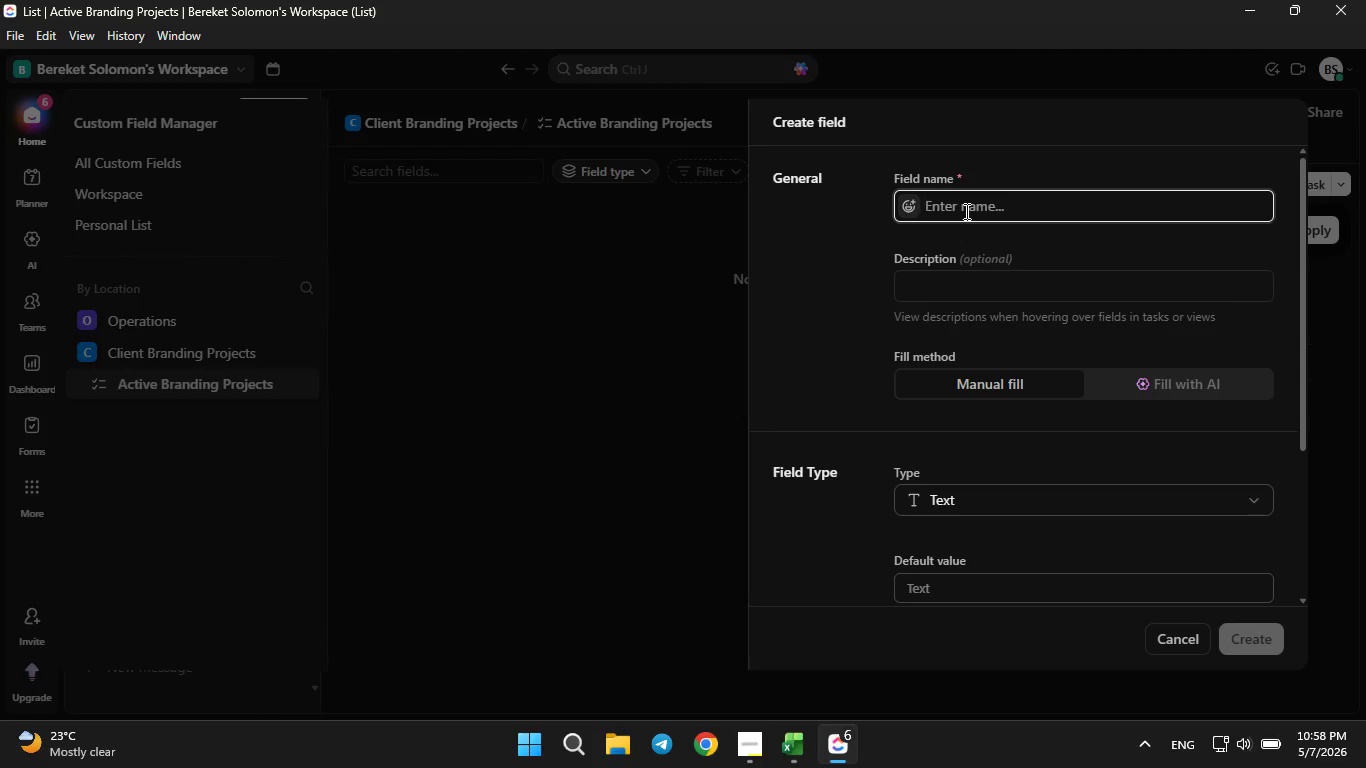 
type(Project Name)
 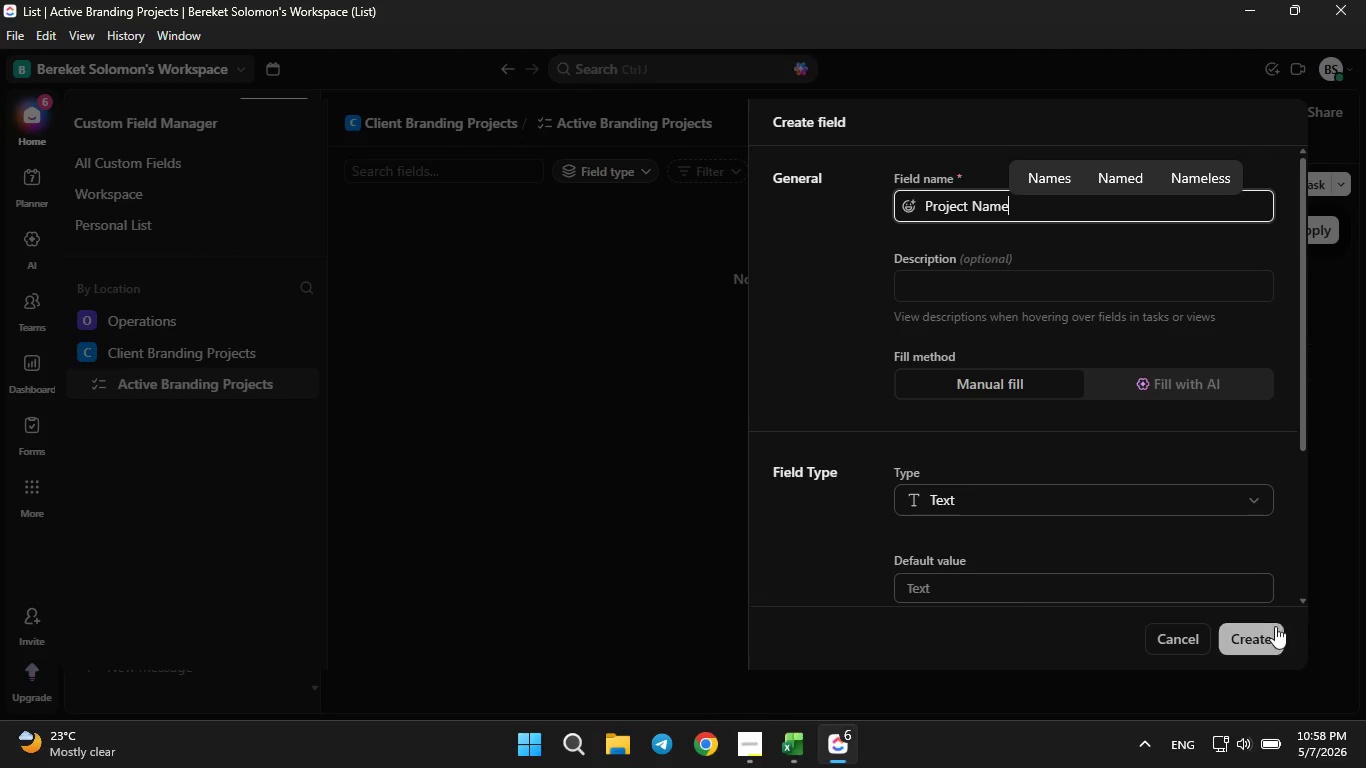 
left_click([1270, 632])
 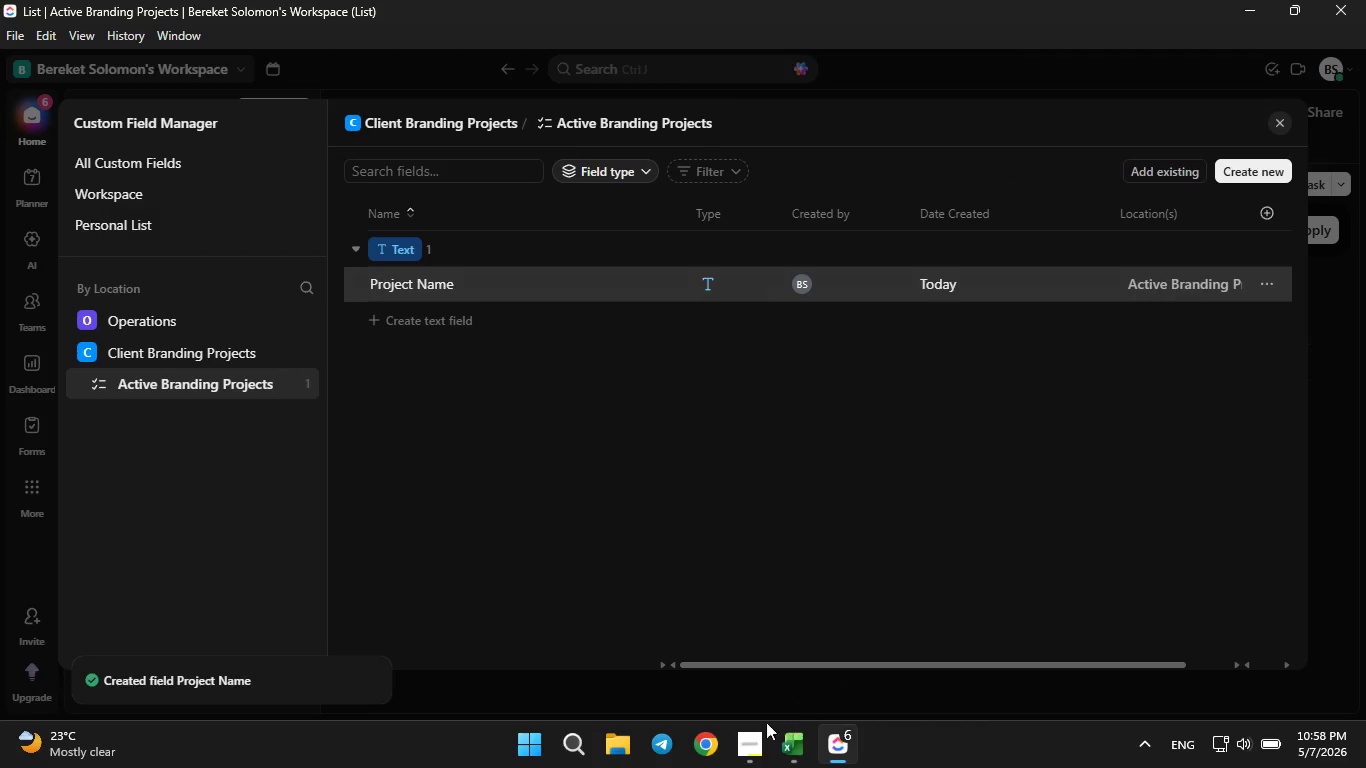 
left_click([751, 738])